 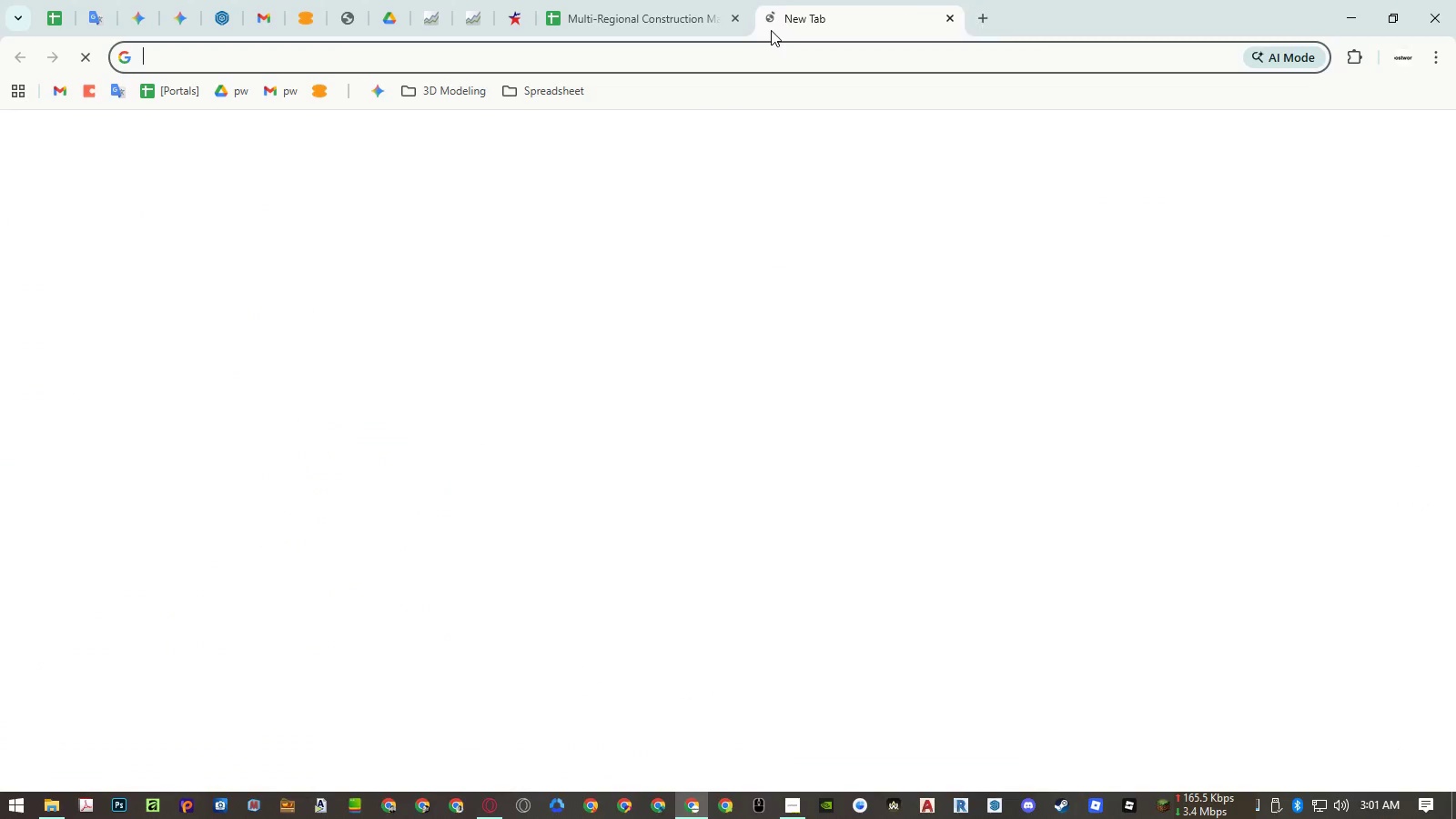 
key(Control+V)
 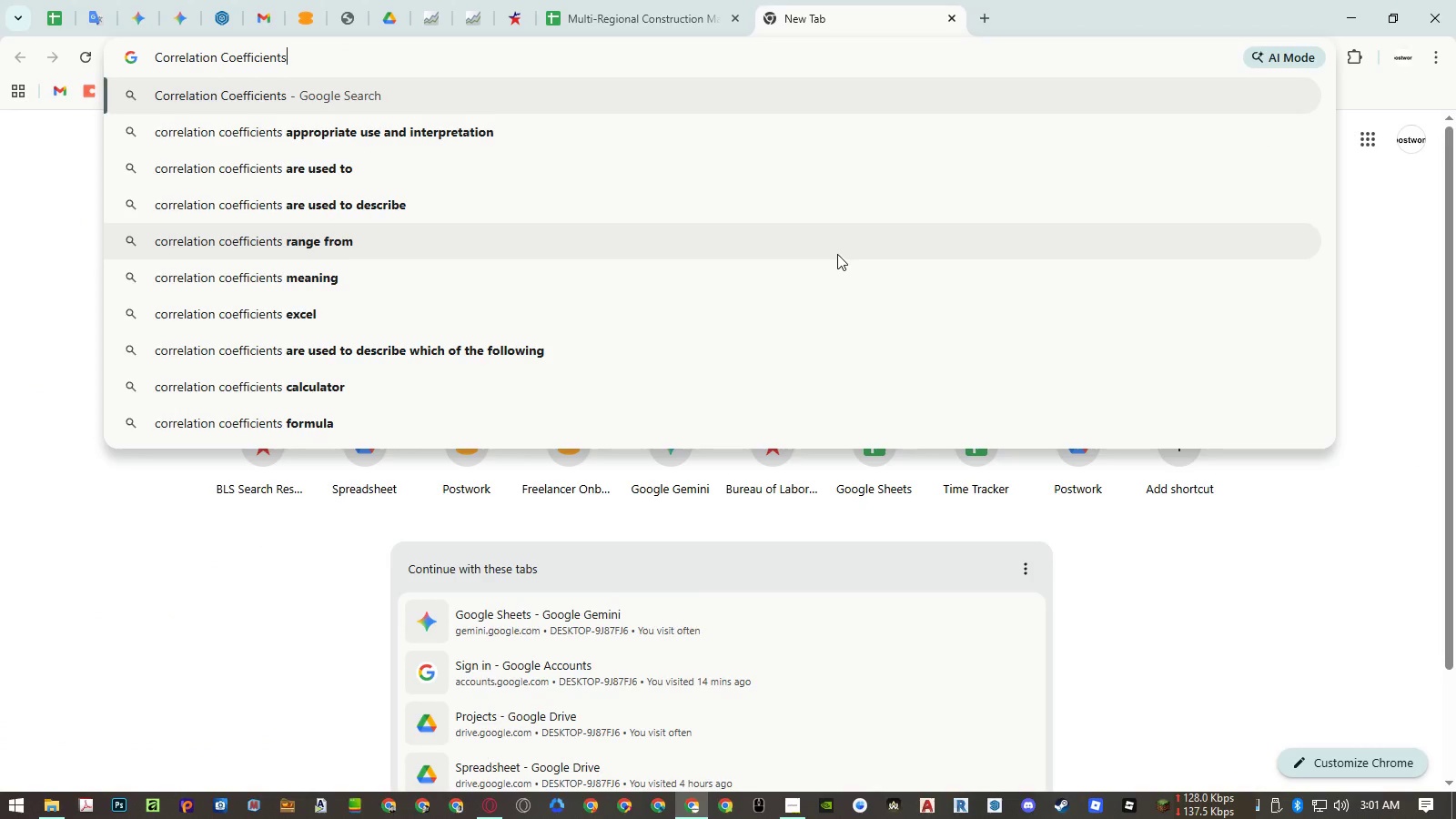 
key(Enter)
 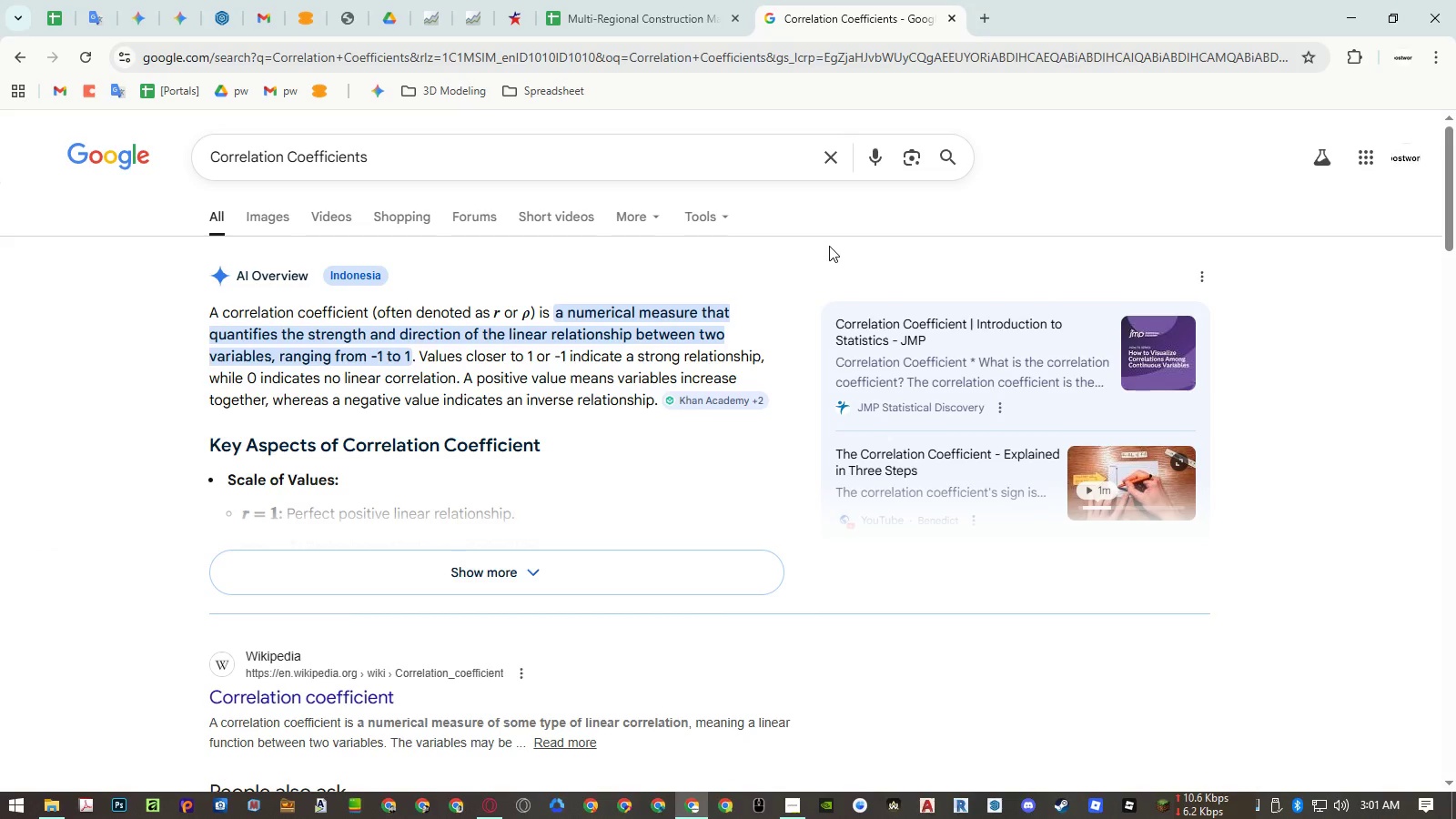 
wait(15.25)
 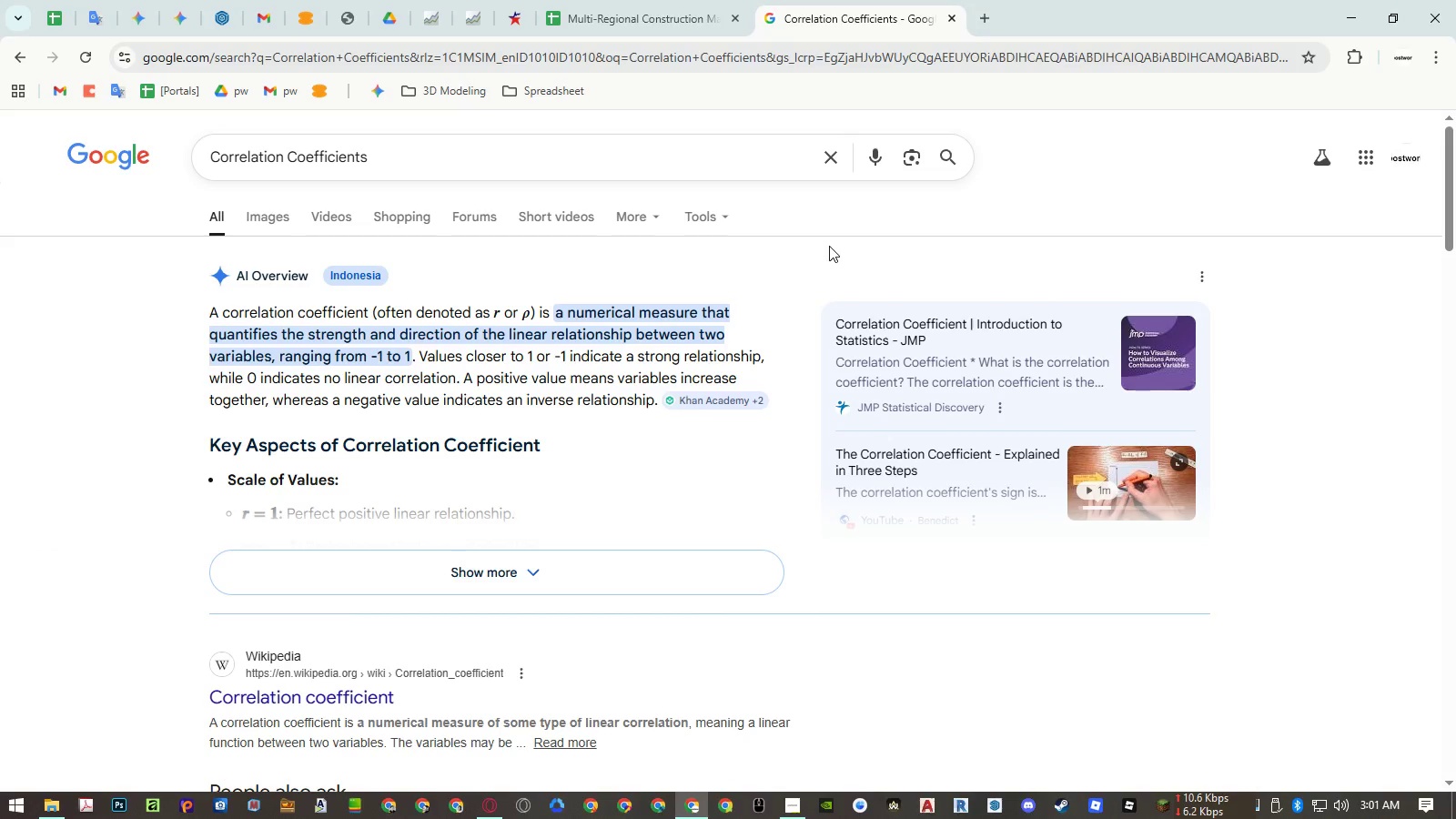 
left_click([694, 808])